 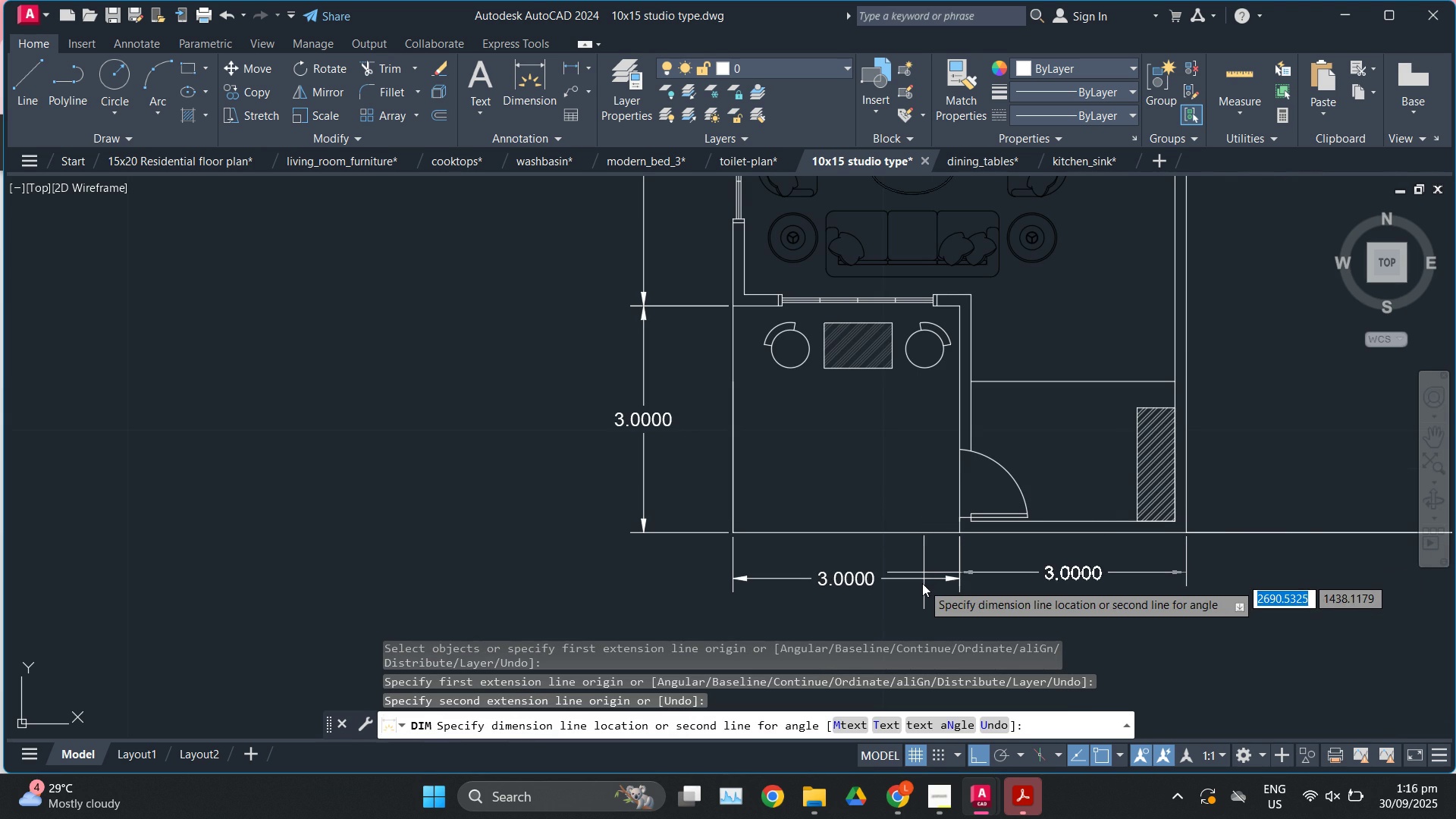 
scroll: coordinate [633, 499], scroll_direction: down, amount: 2.0
 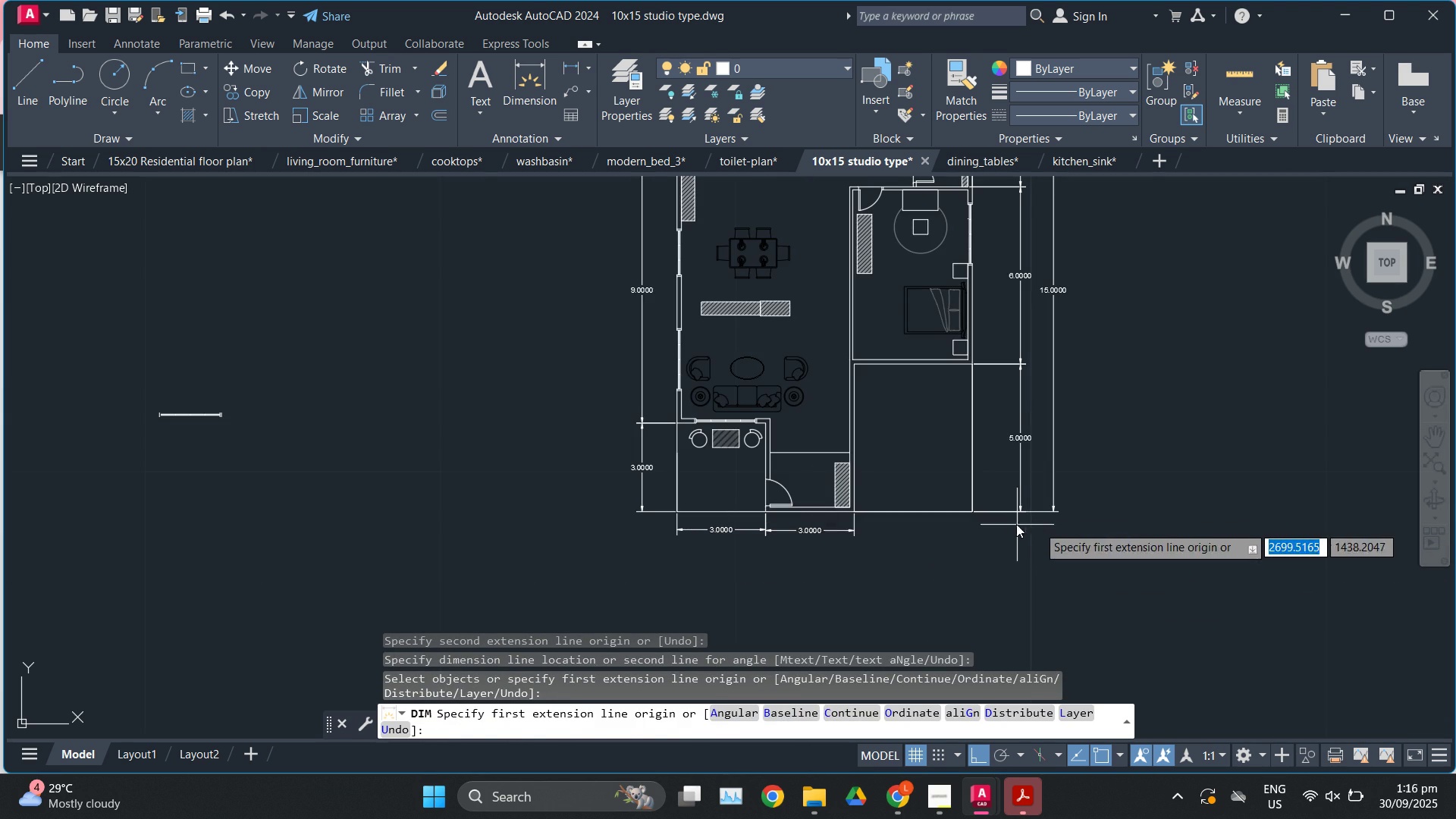 
scroll: coordinate [1006, 525], scroll_direction: up, amount: 2.0
 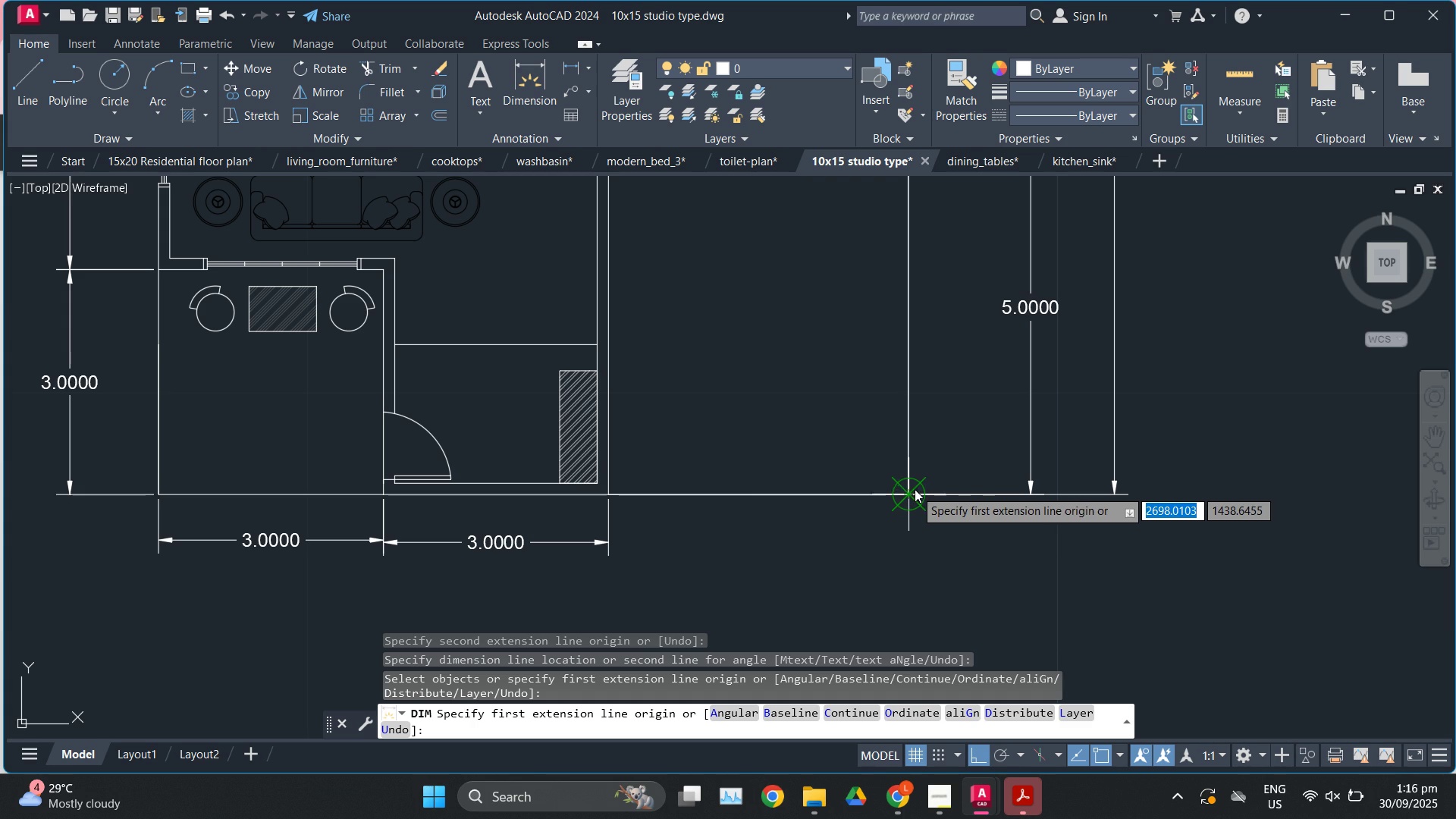 
left_click([916, 484])
 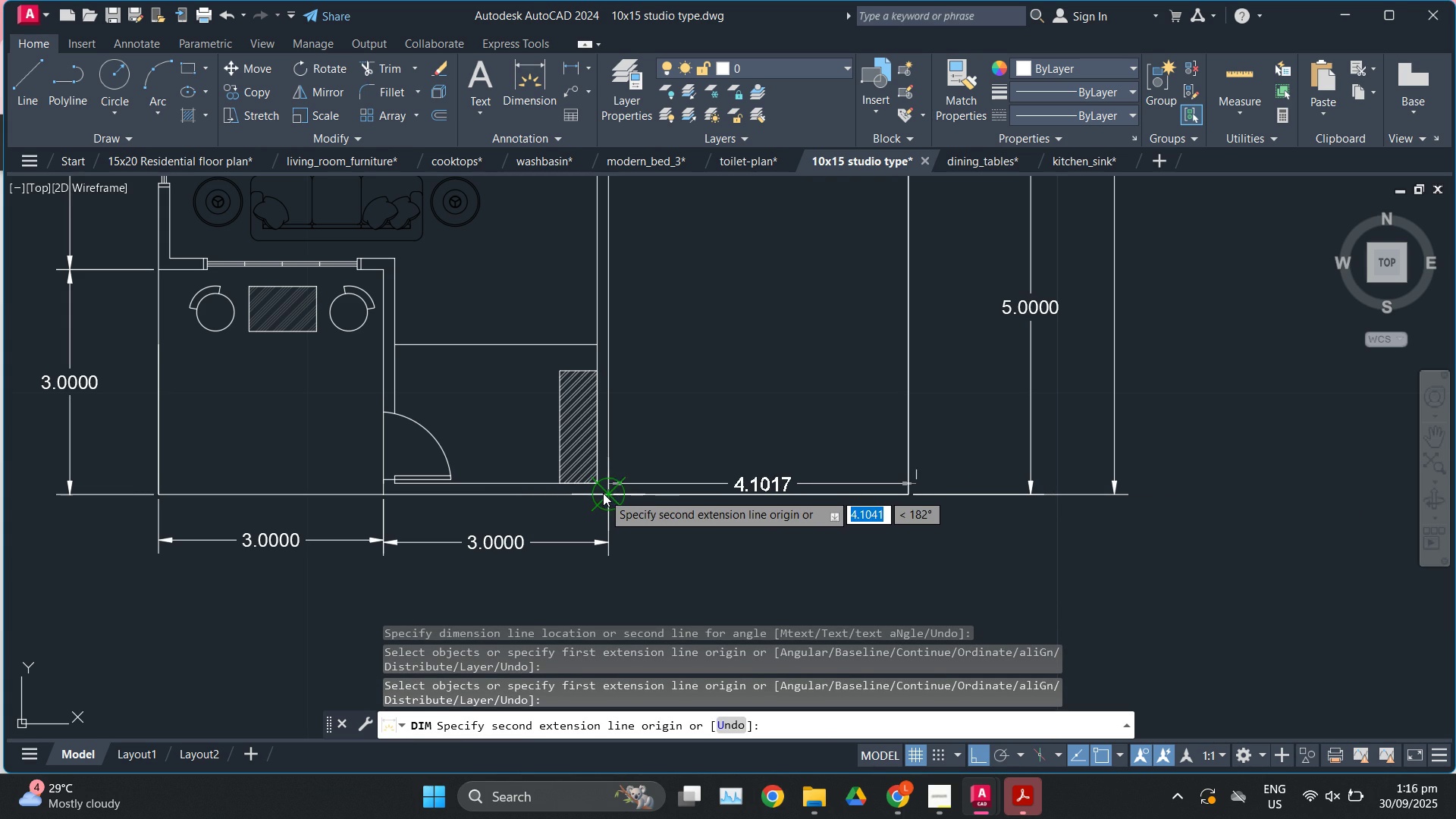 
left_click([613, 483])
 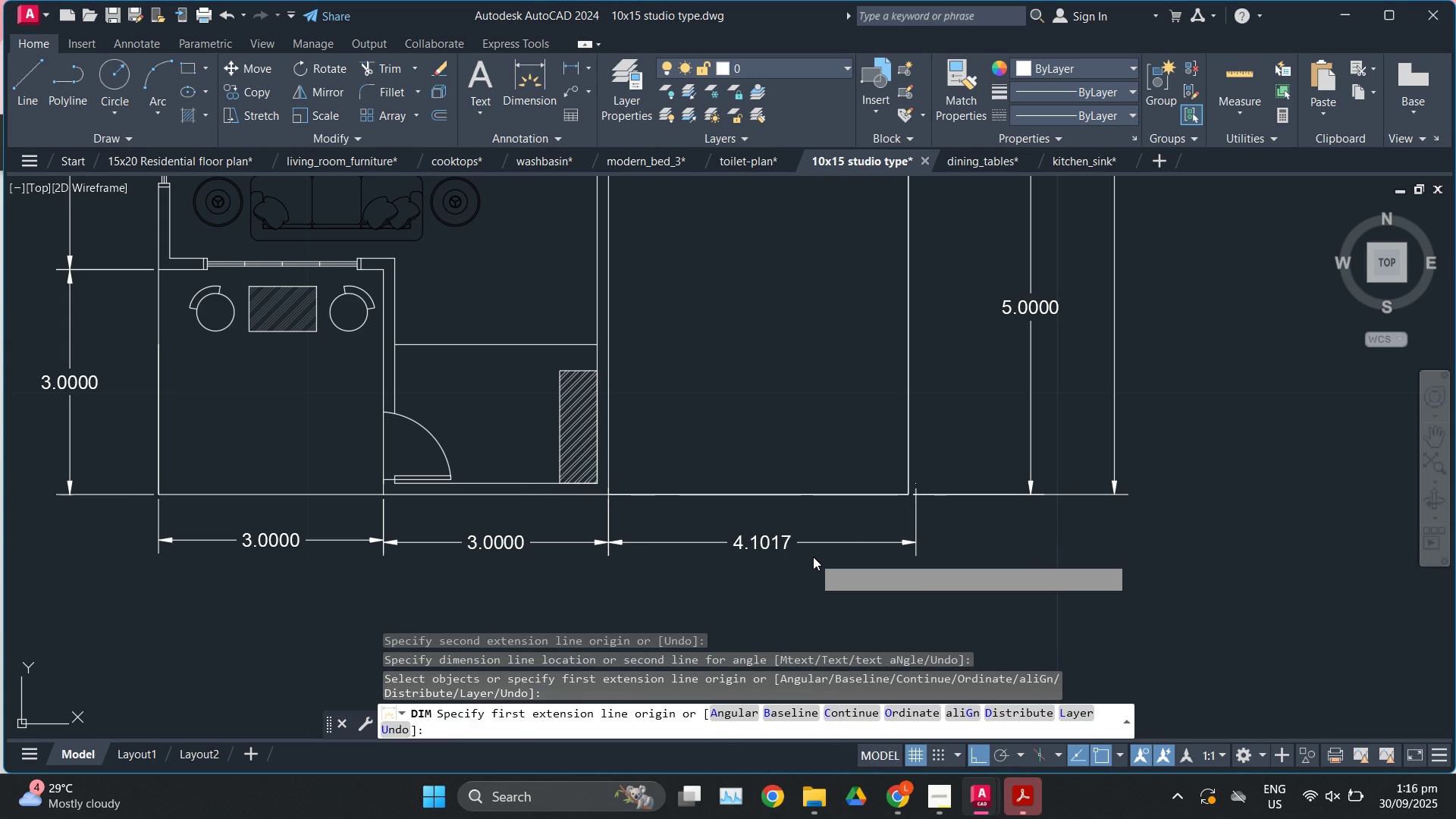 
key(Escape)
 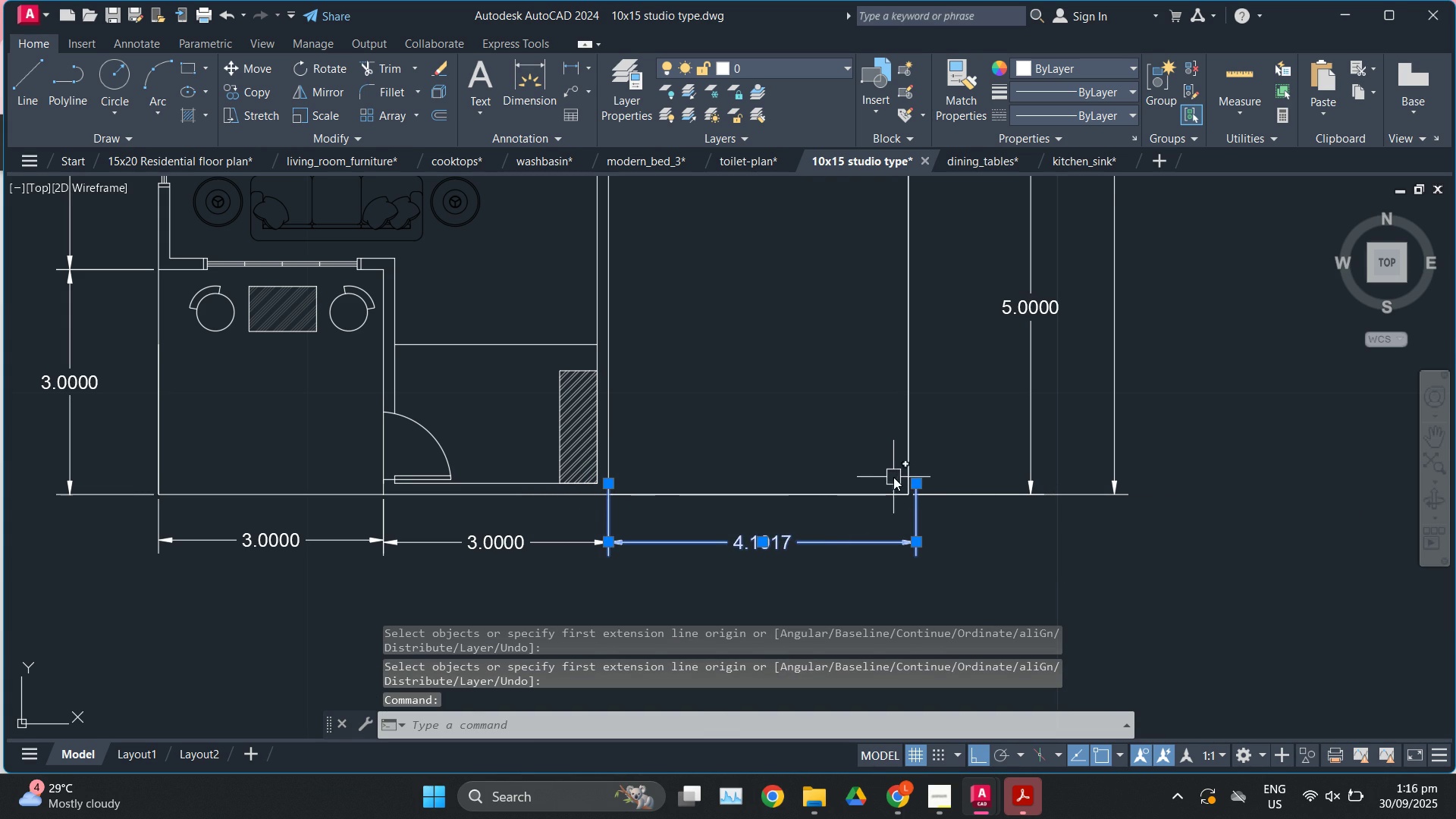 
scroll: coordinate [900, 486], scroll_direction: up, amount: 1.0
 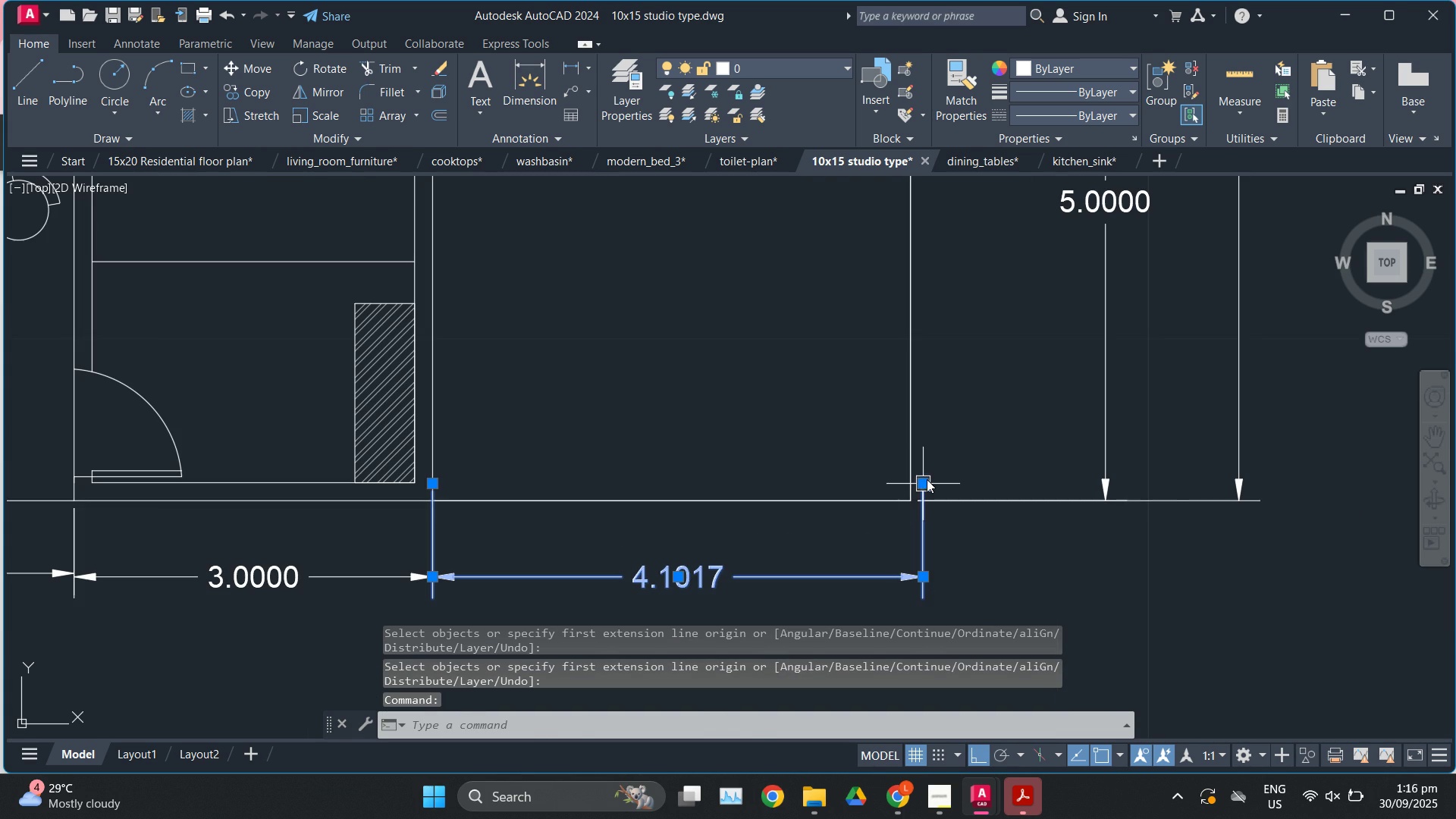 
left_click([927, 479])
 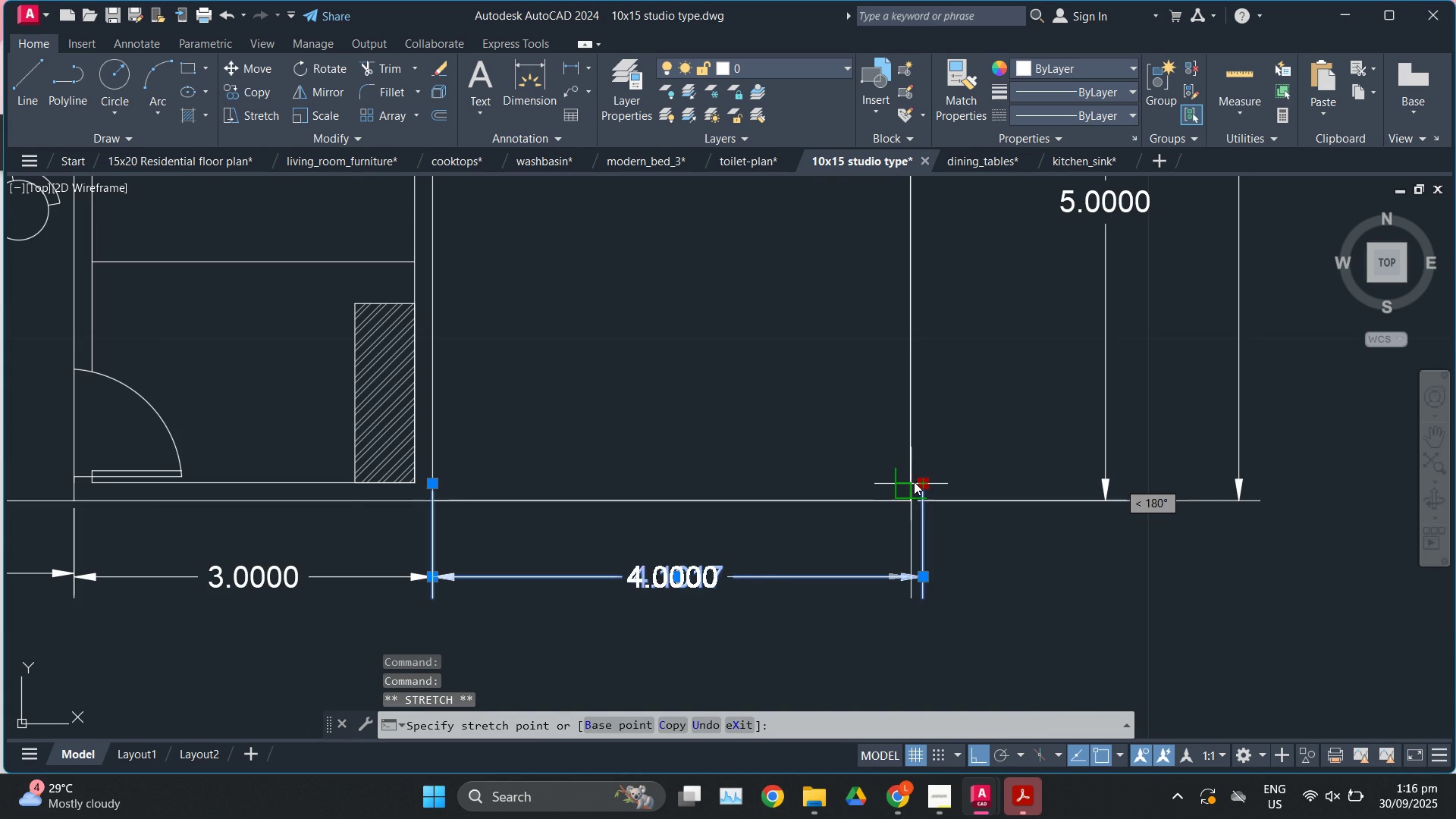 
key(Escape)
 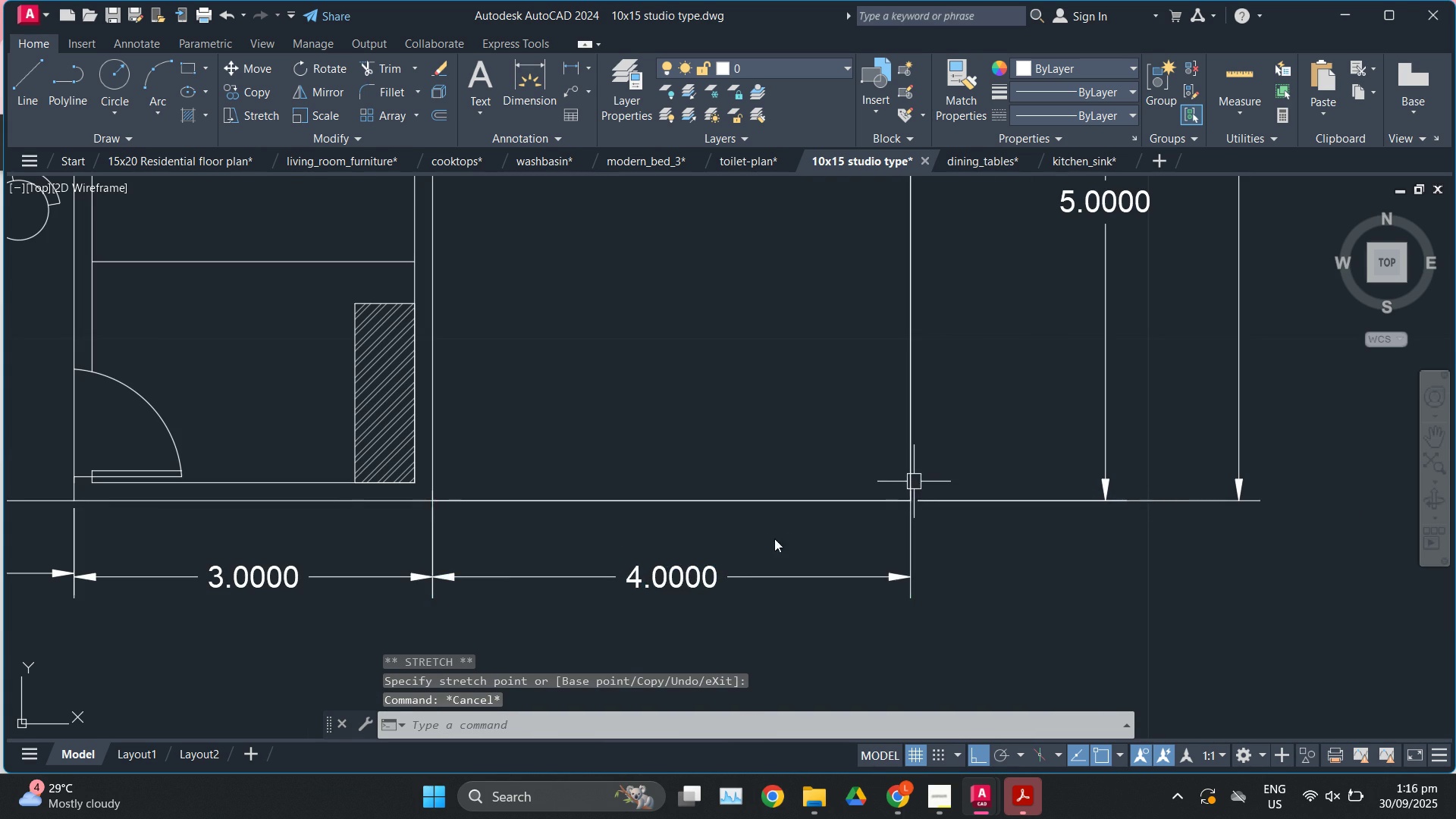 
scroll: coordinate [774, 495], scroll_direction: down, amount: 4.0
 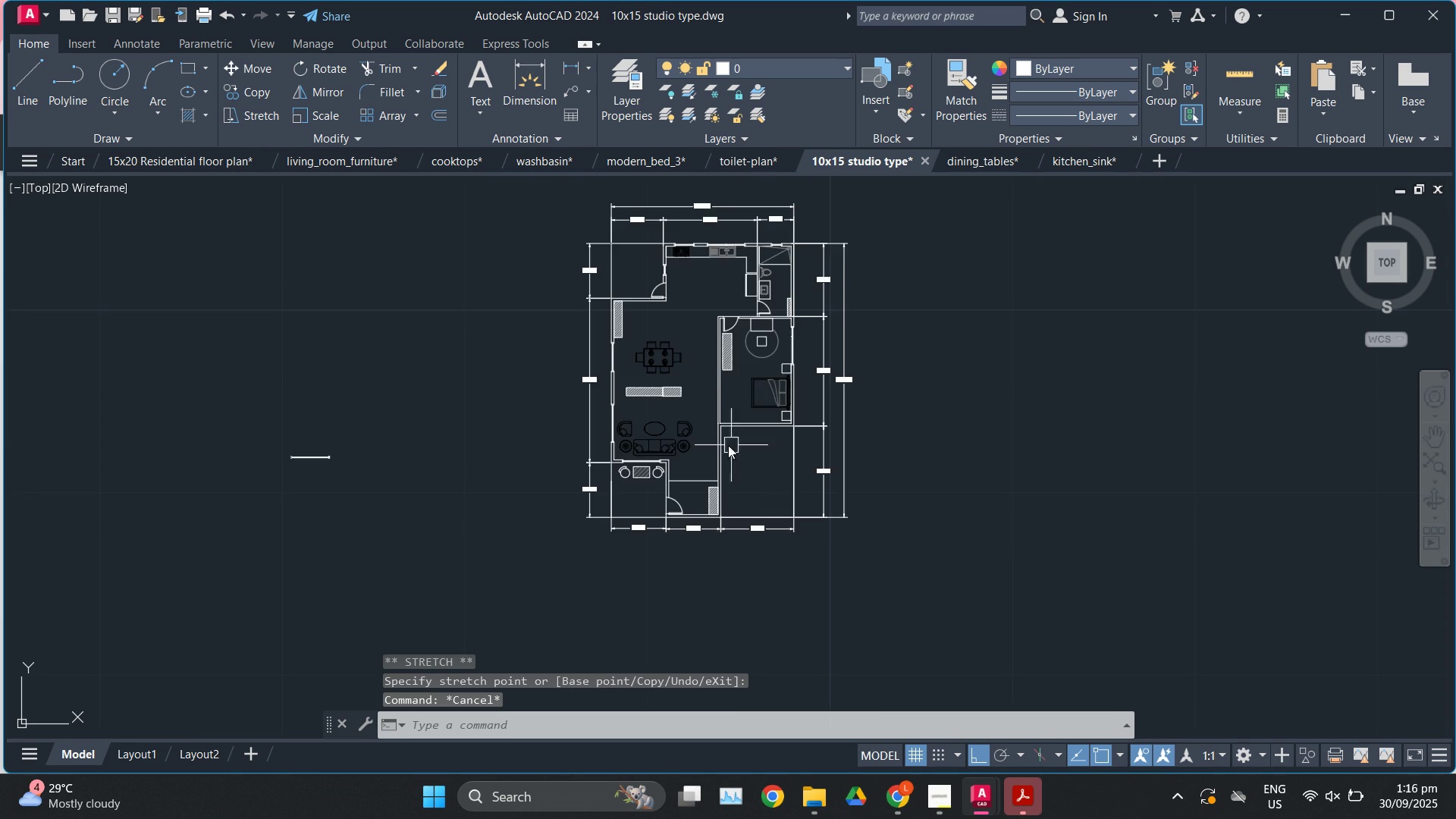 
scroll: coordinate [701, 346], scroll_direction: none, amount: 0.0